 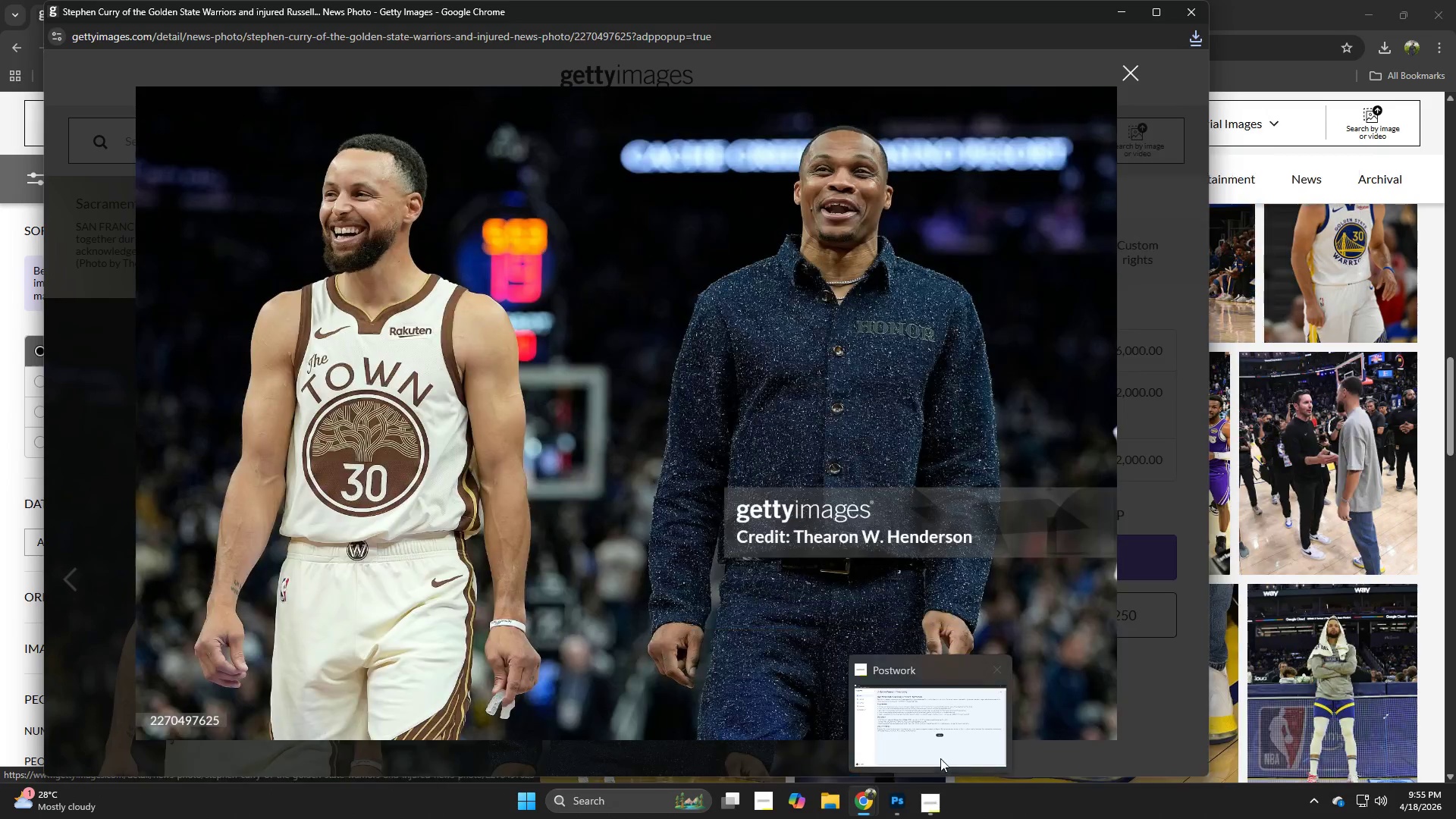 
key(Control+W)
 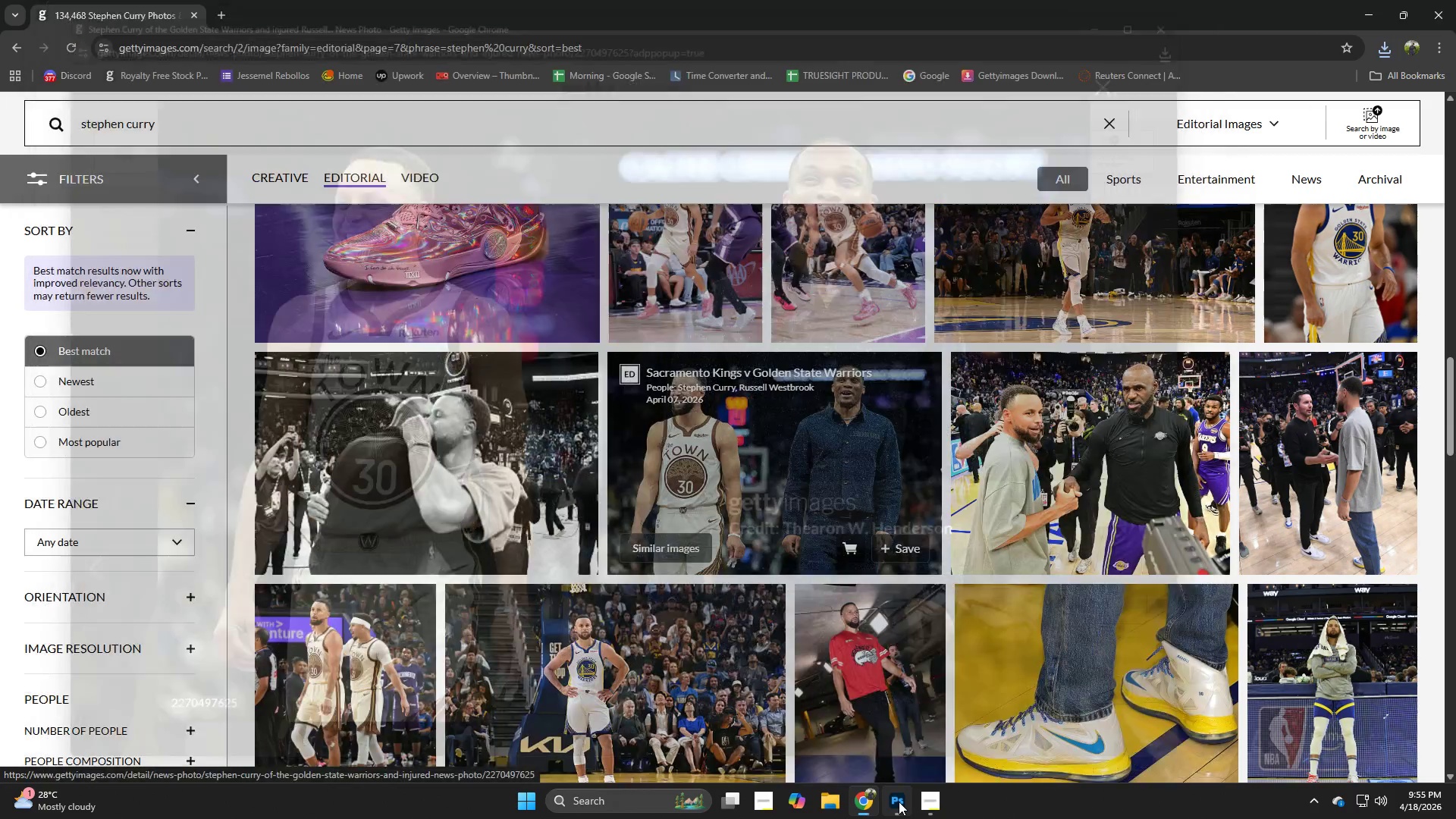 
left_click([899, 802])
 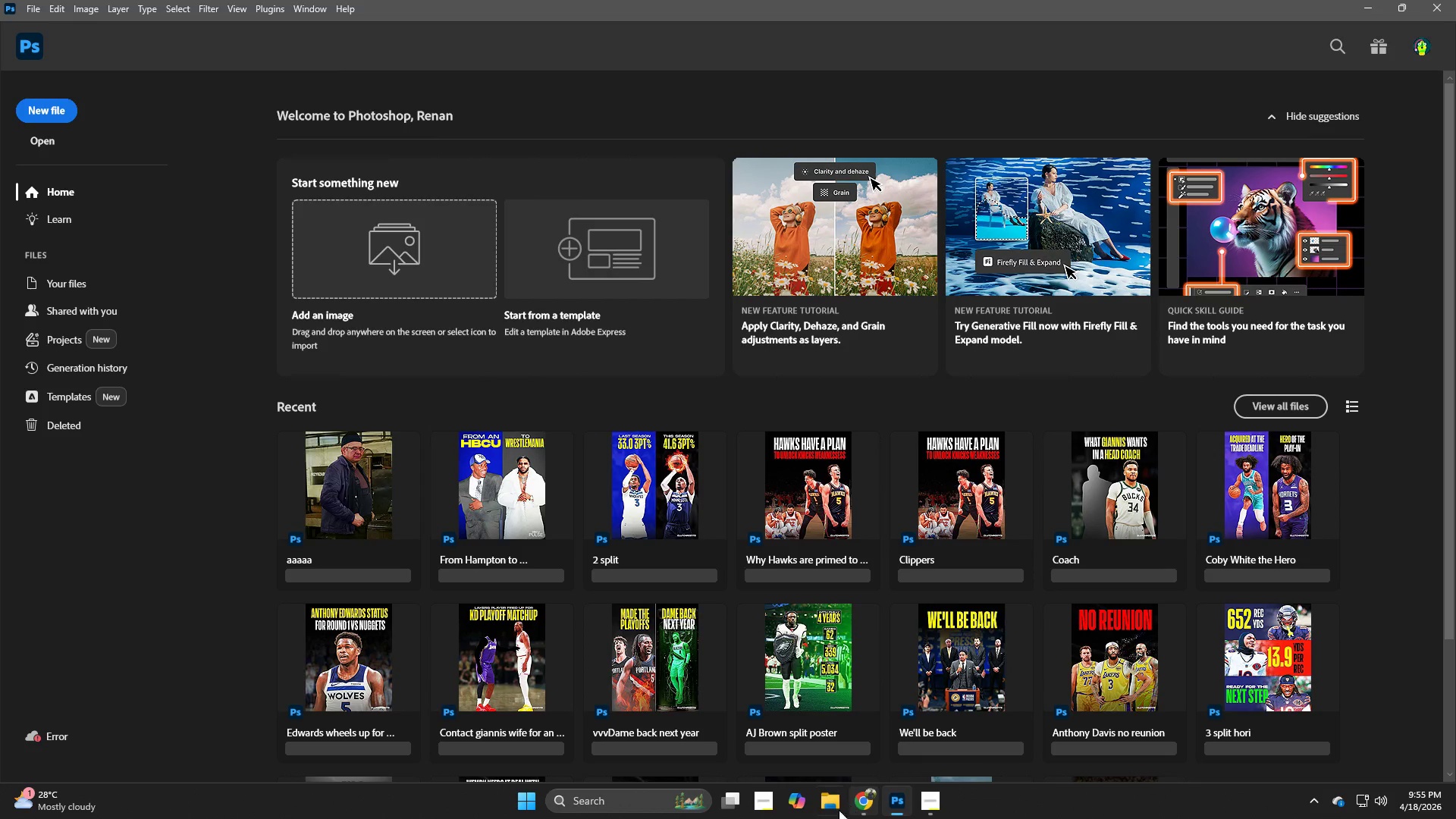 
left_click([825, 813])
 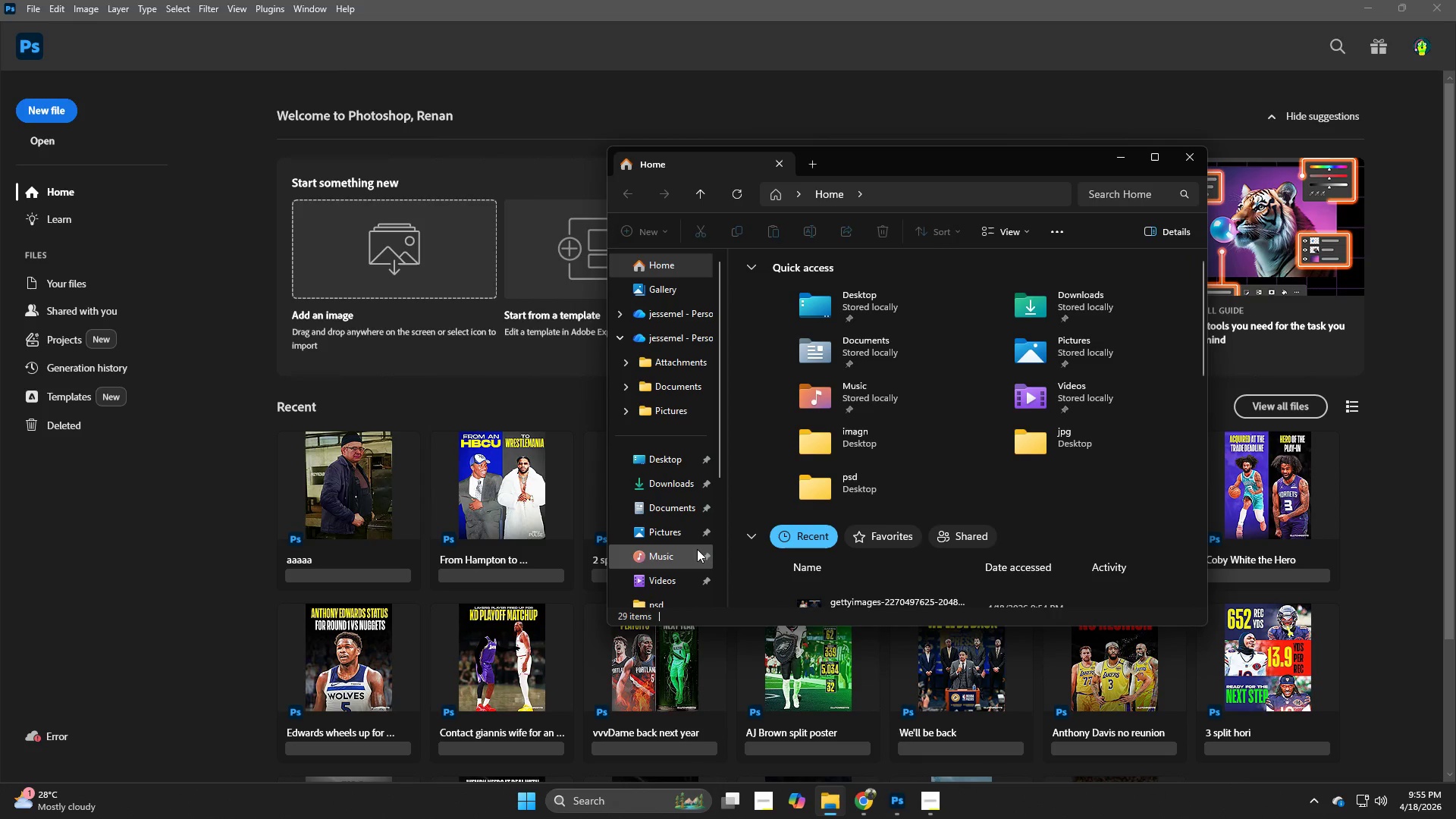 
left_click([665, 449])
 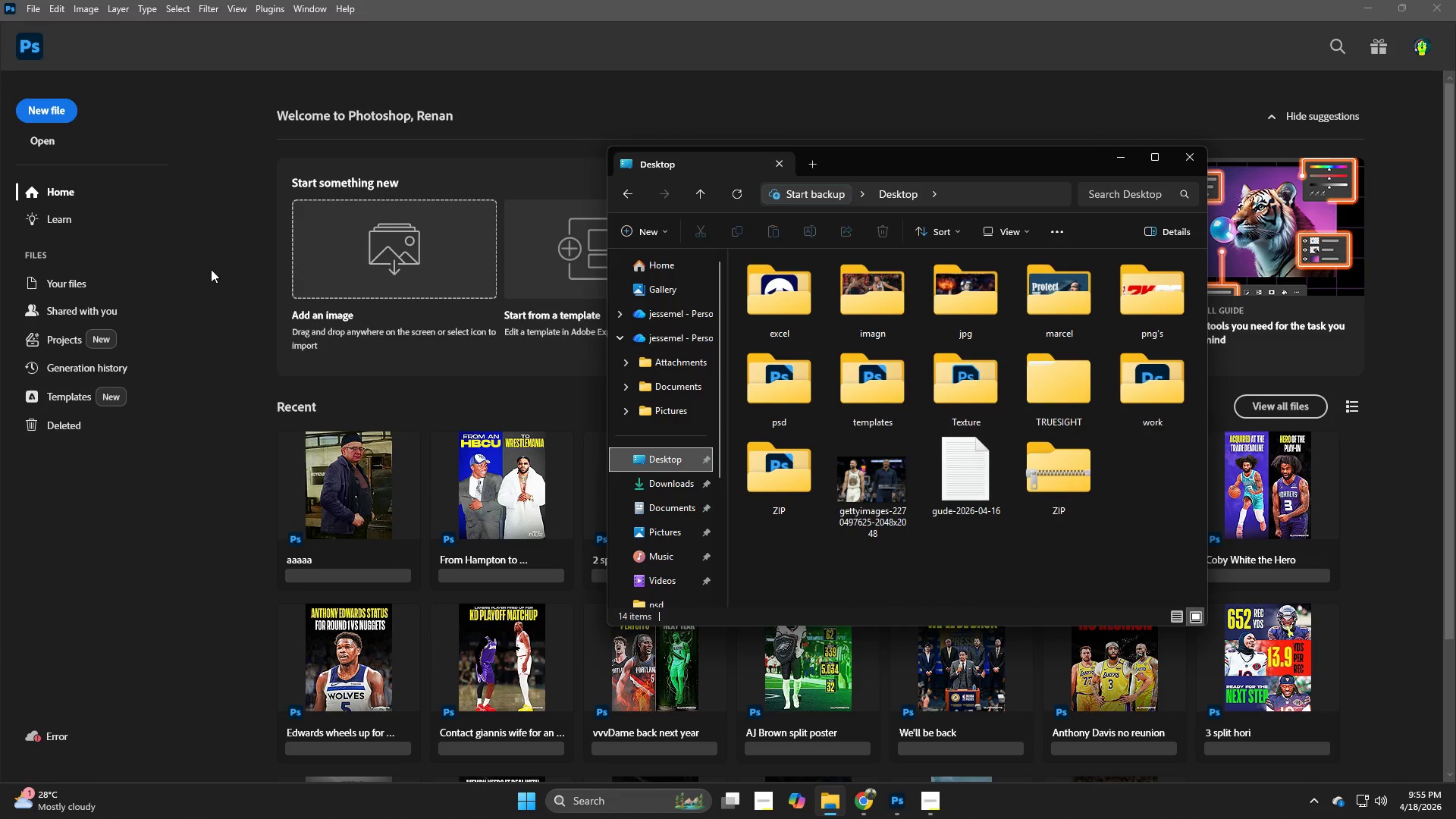 
left_click([58, 111])
 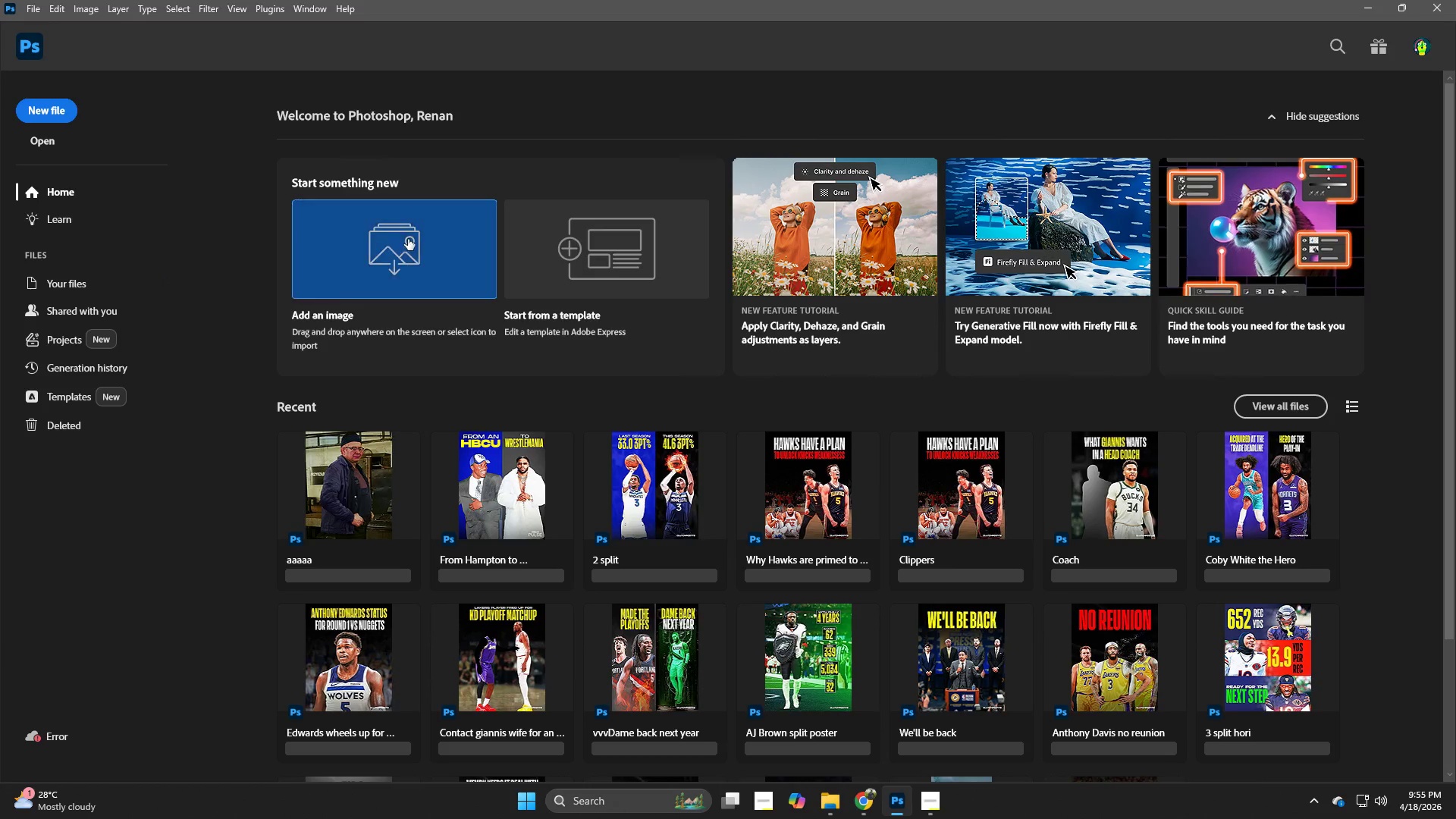 
left_click([72, 105])
 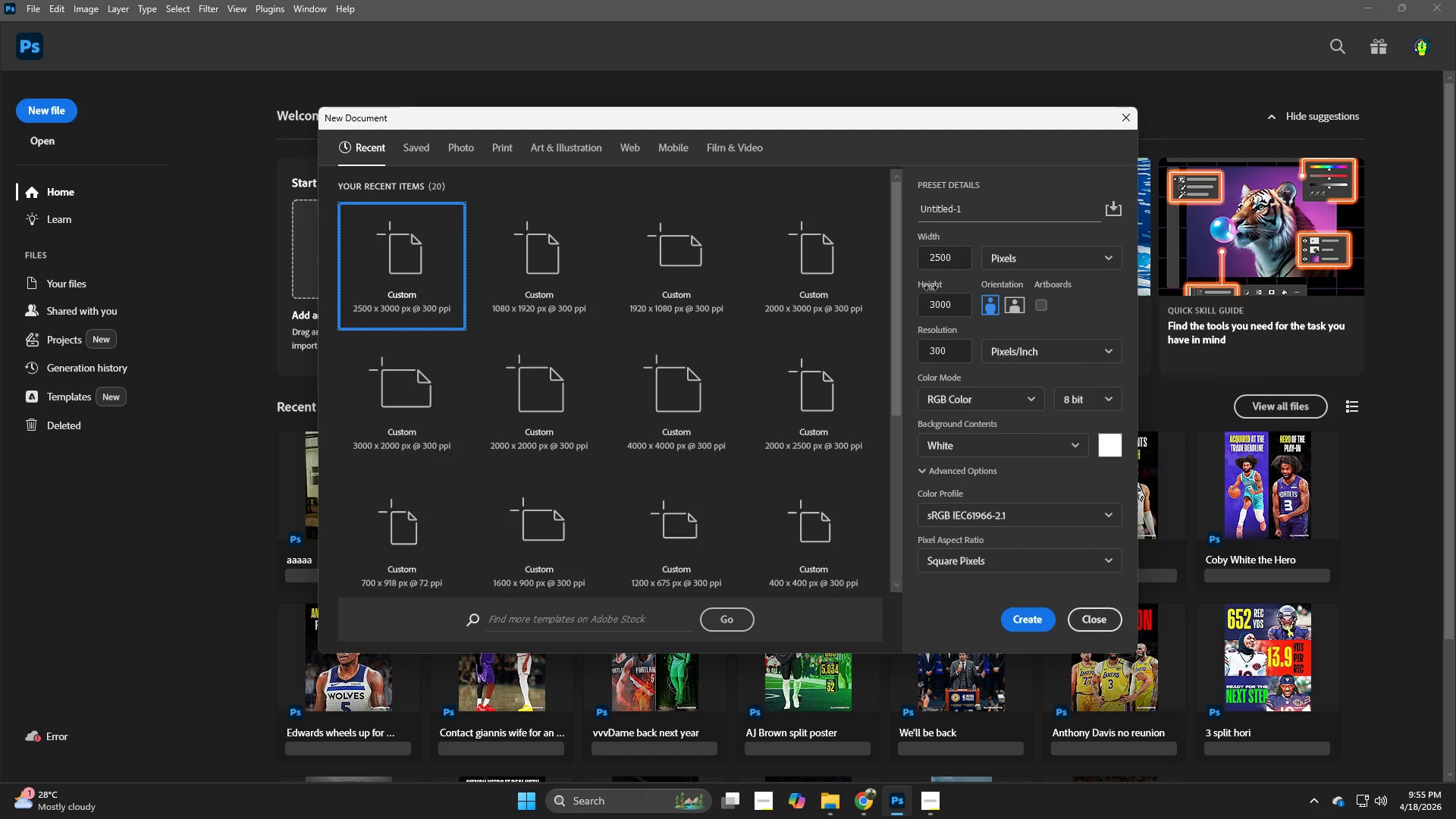 
left_click_drag(start_coordinate=[952, 259], to_coordinate=[927, 264])
 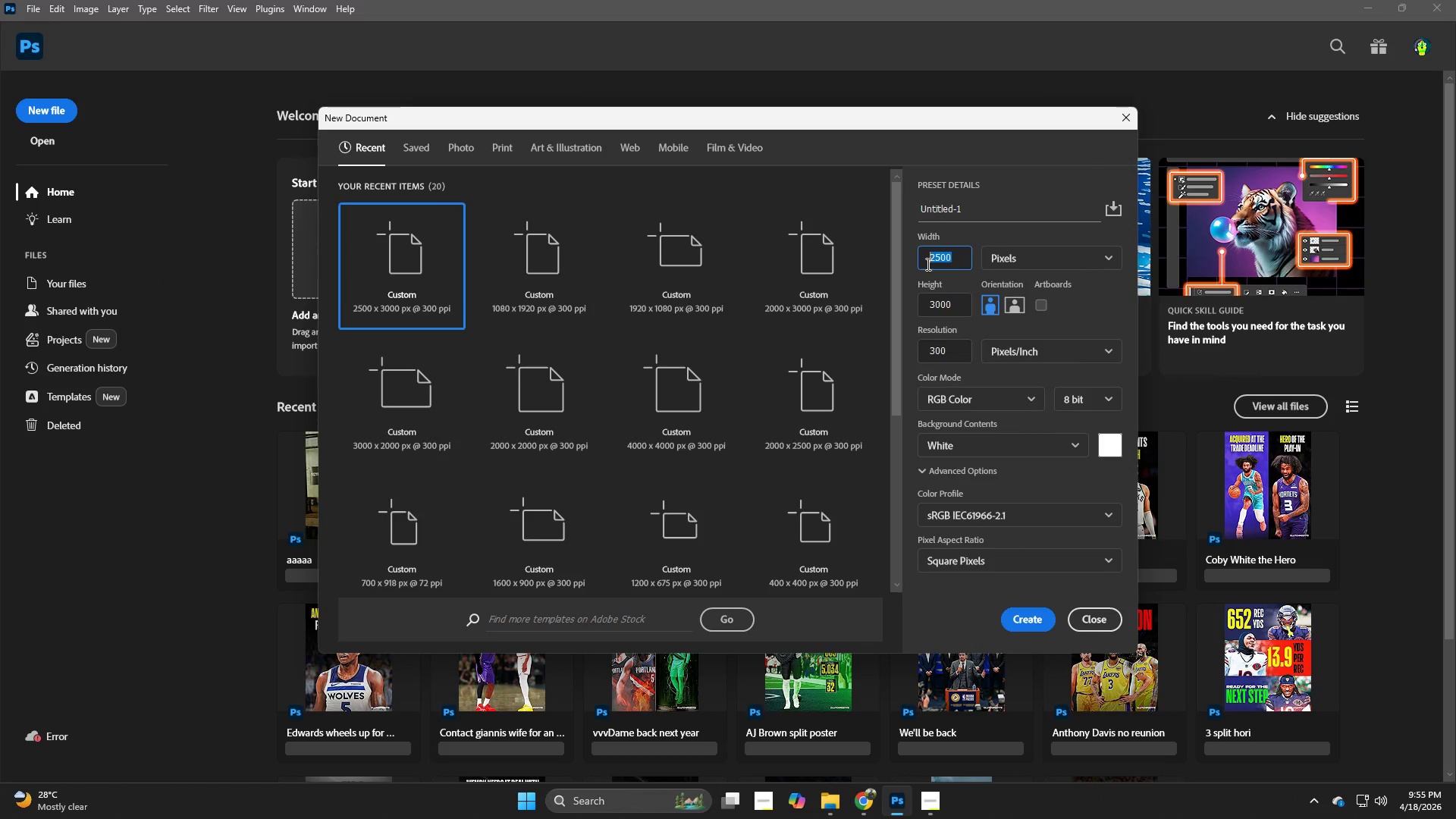 
key(Numpad2)
 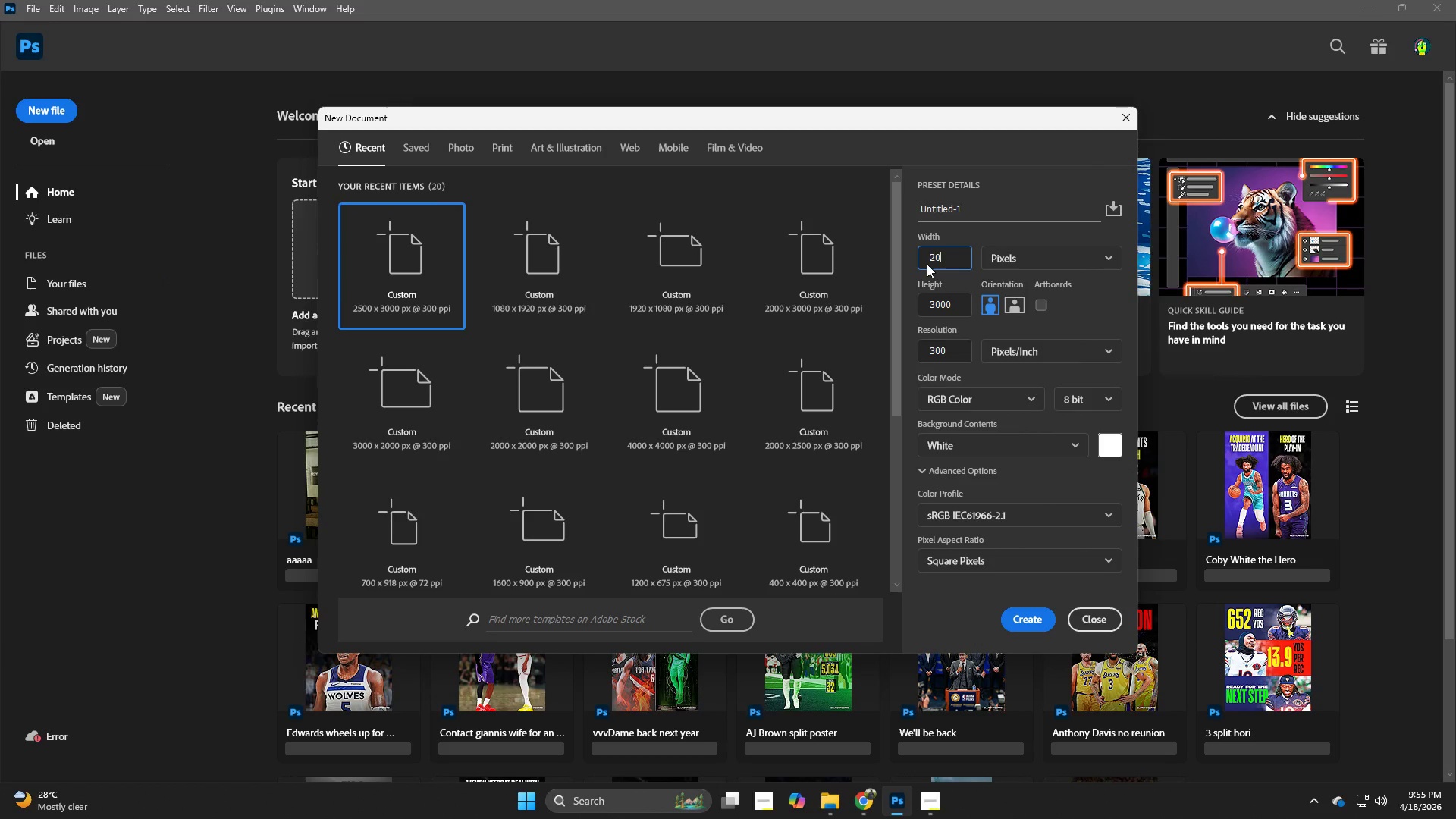 
key(Numpad0)
 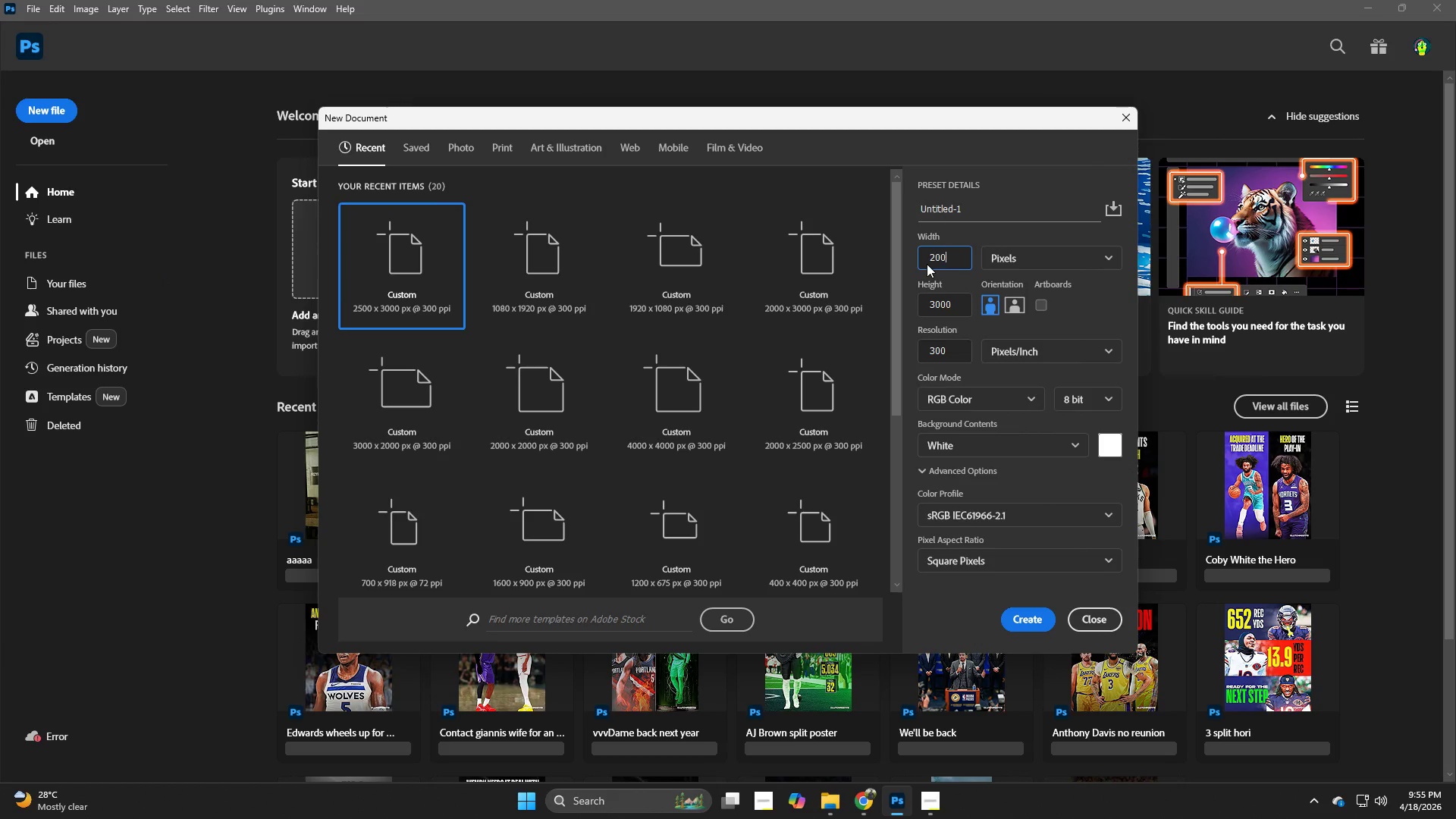 
key(Numpad0)
 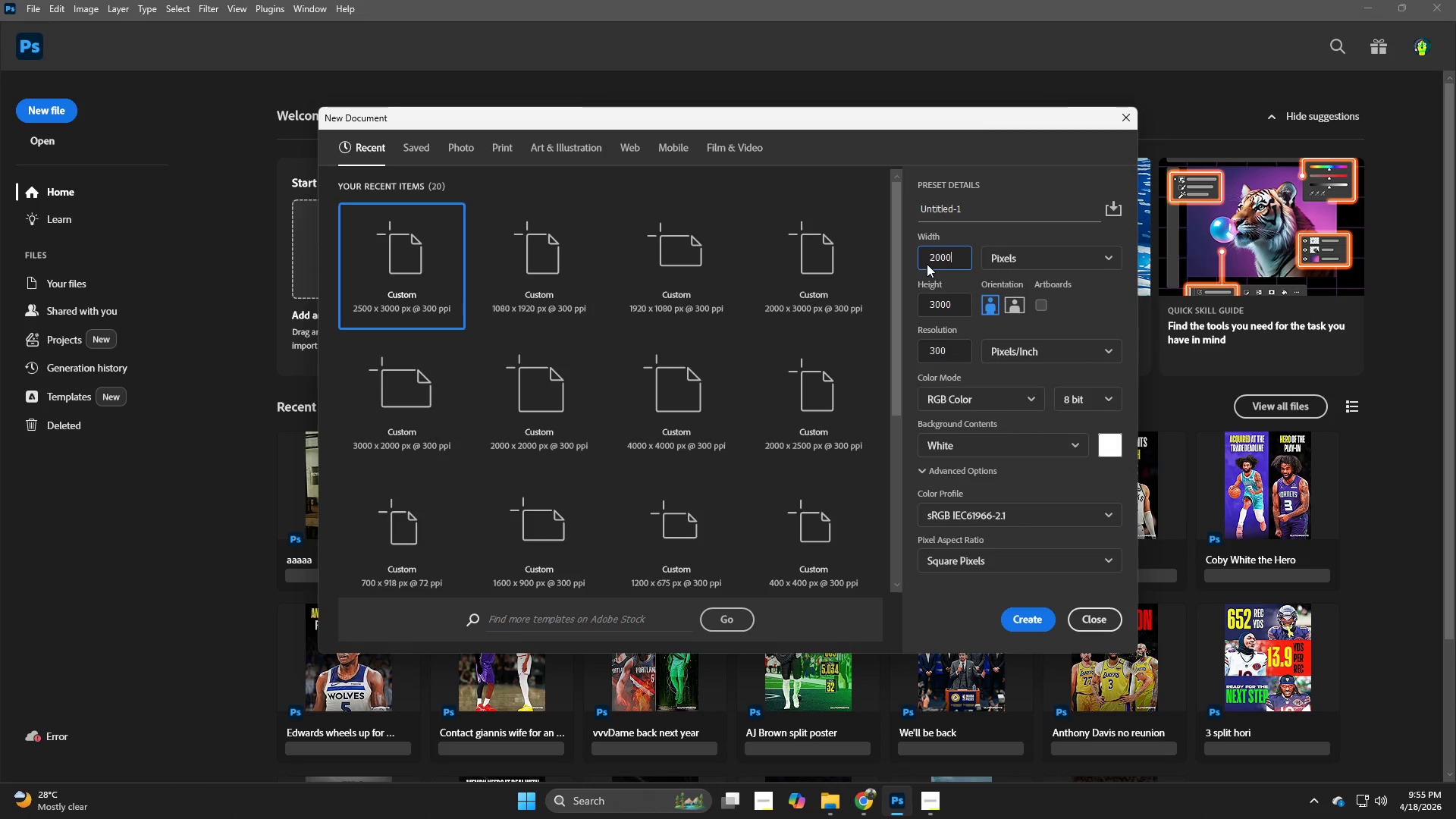 
key(Numpad0)
 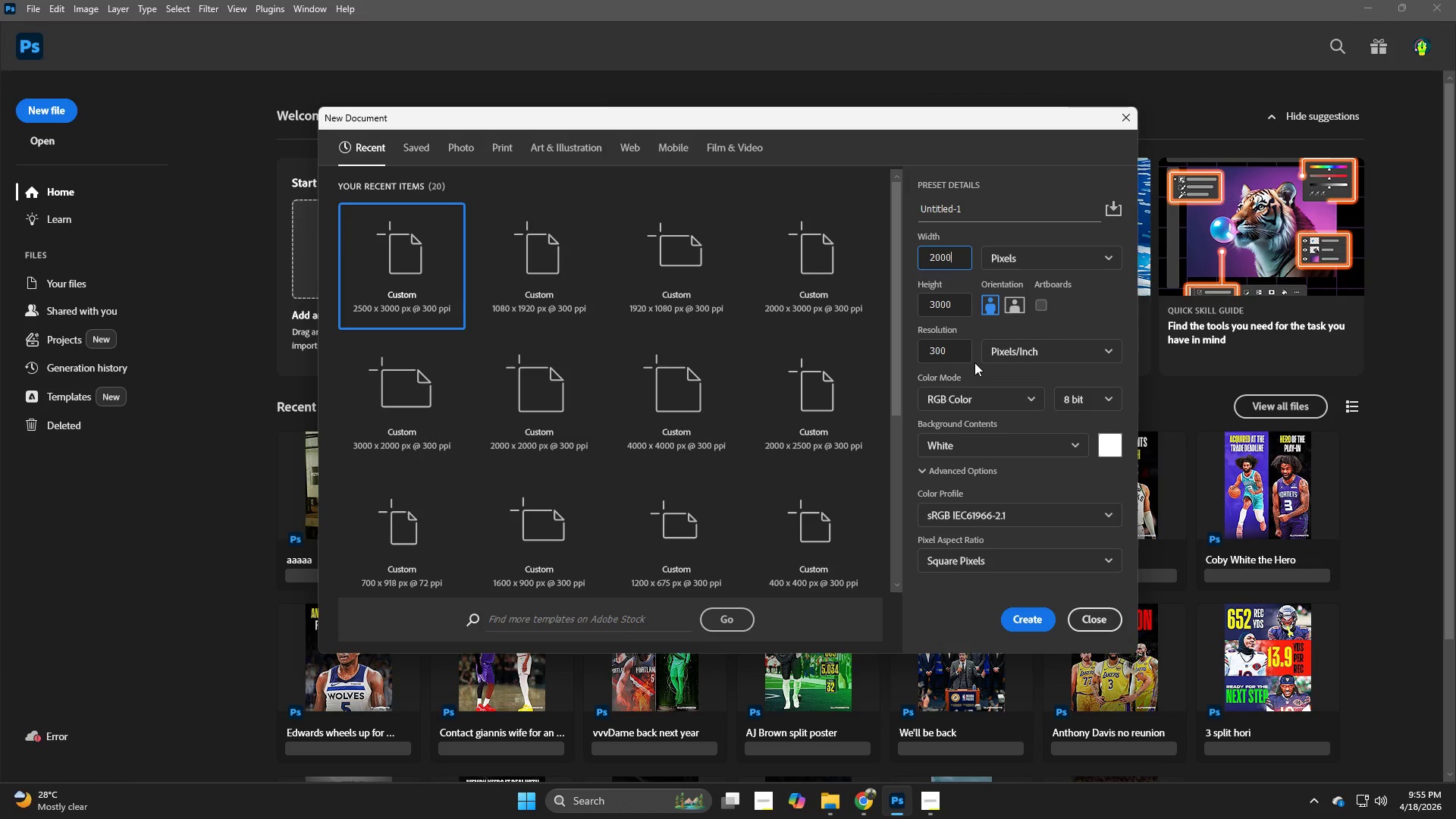 
key(Alt+AltLeft)
 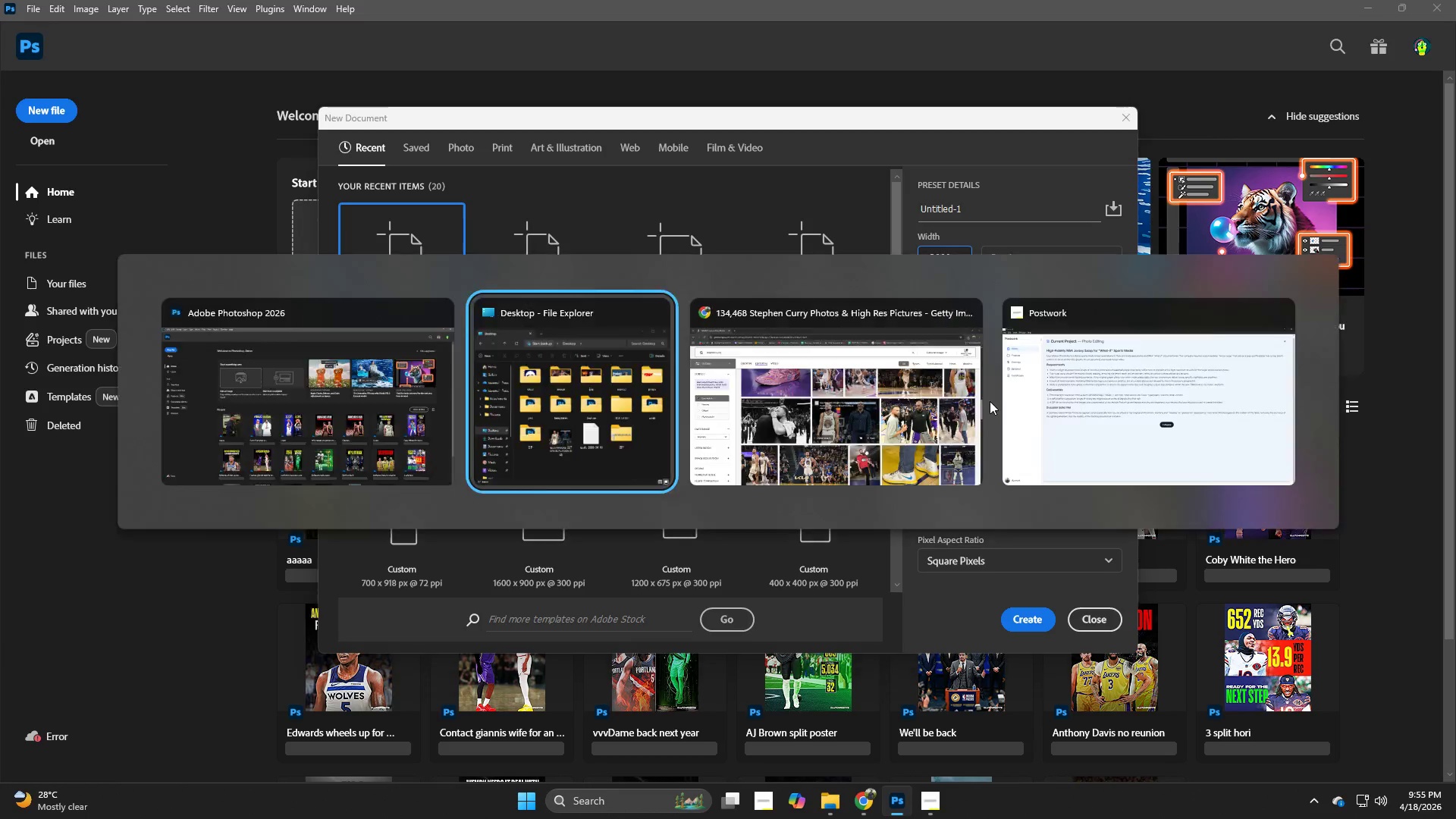 
key(Alt+Tab)
 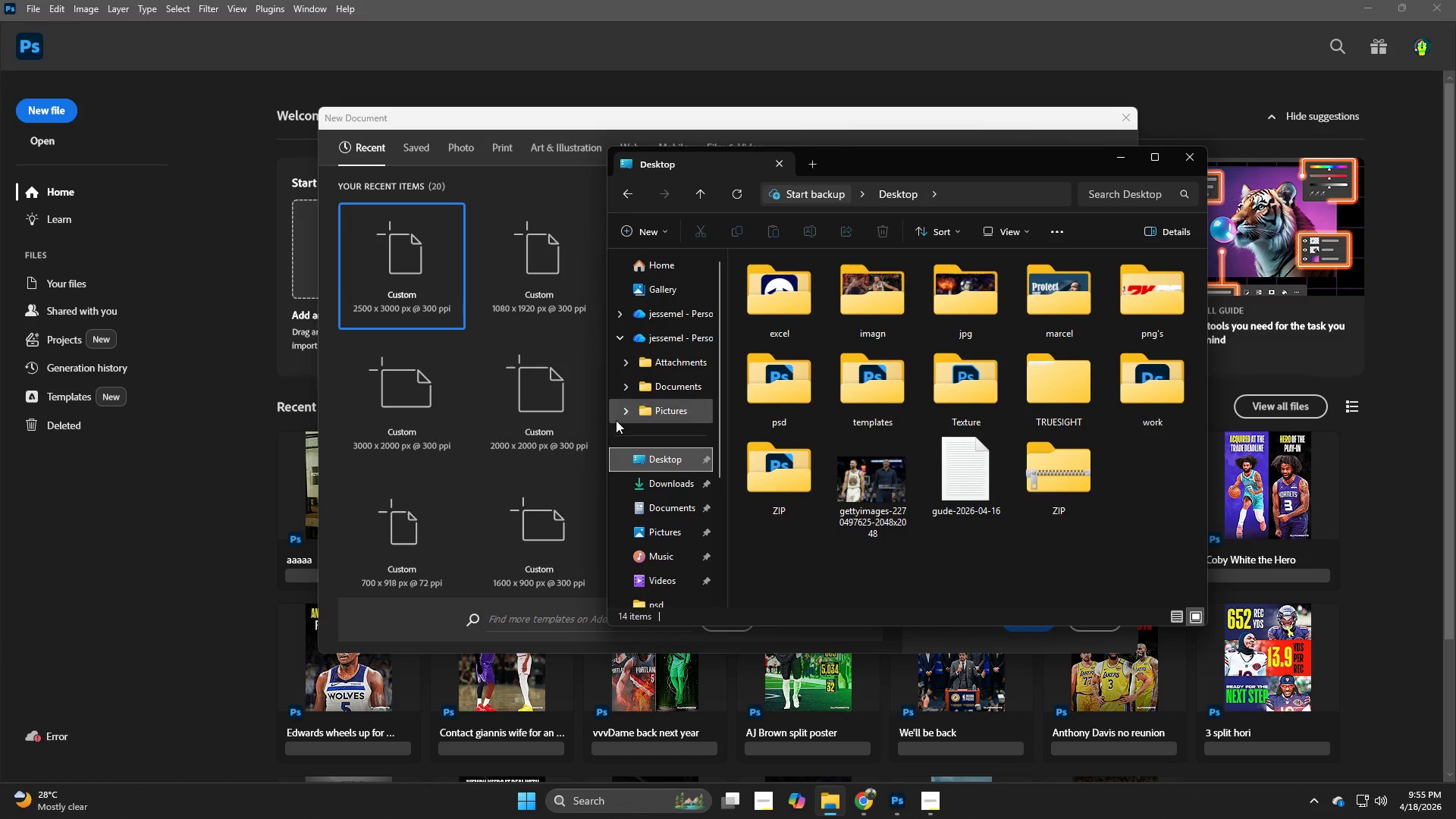 
key(Alt+AltLeft)
 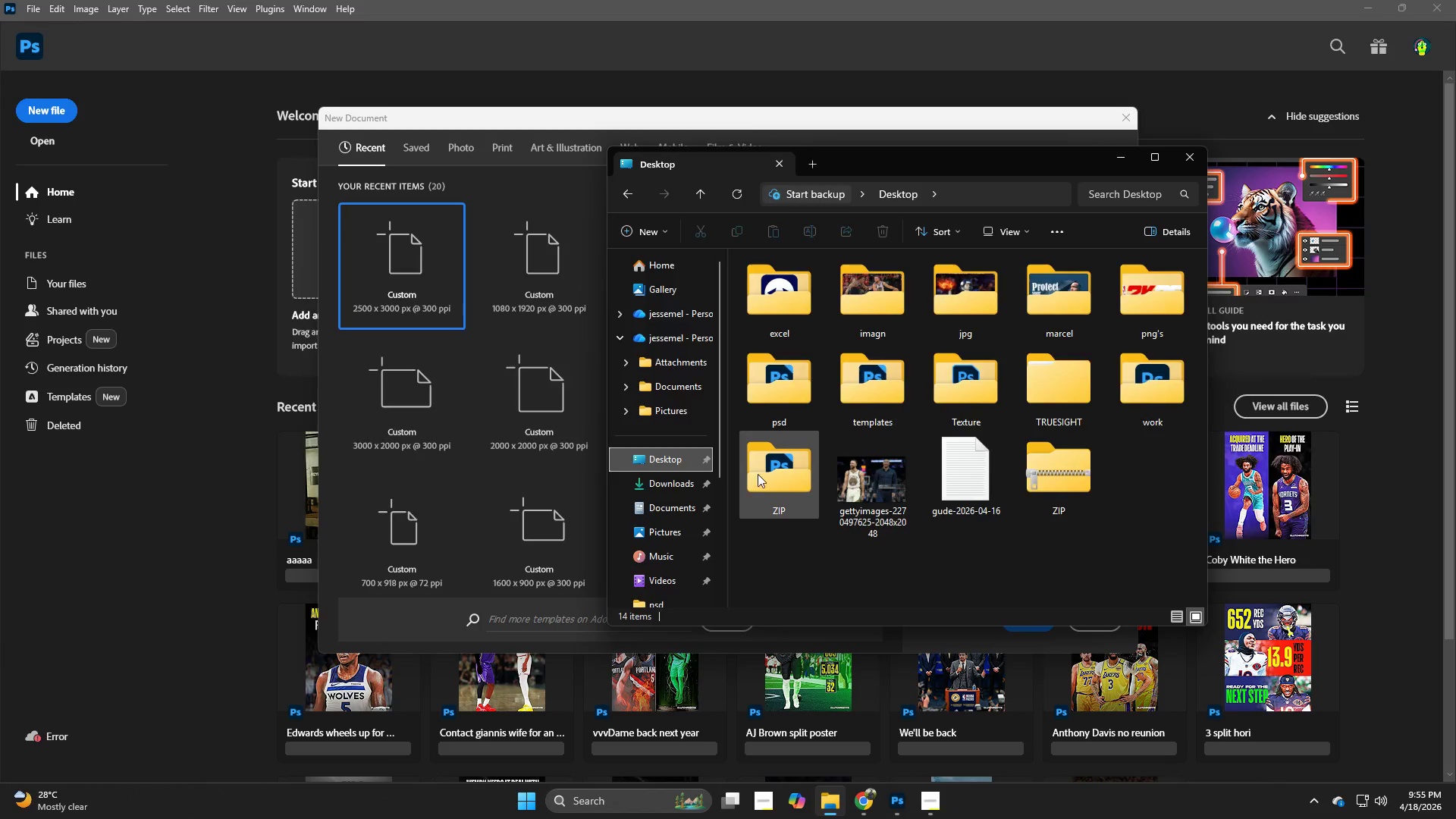 
key(Alt+Tab)
 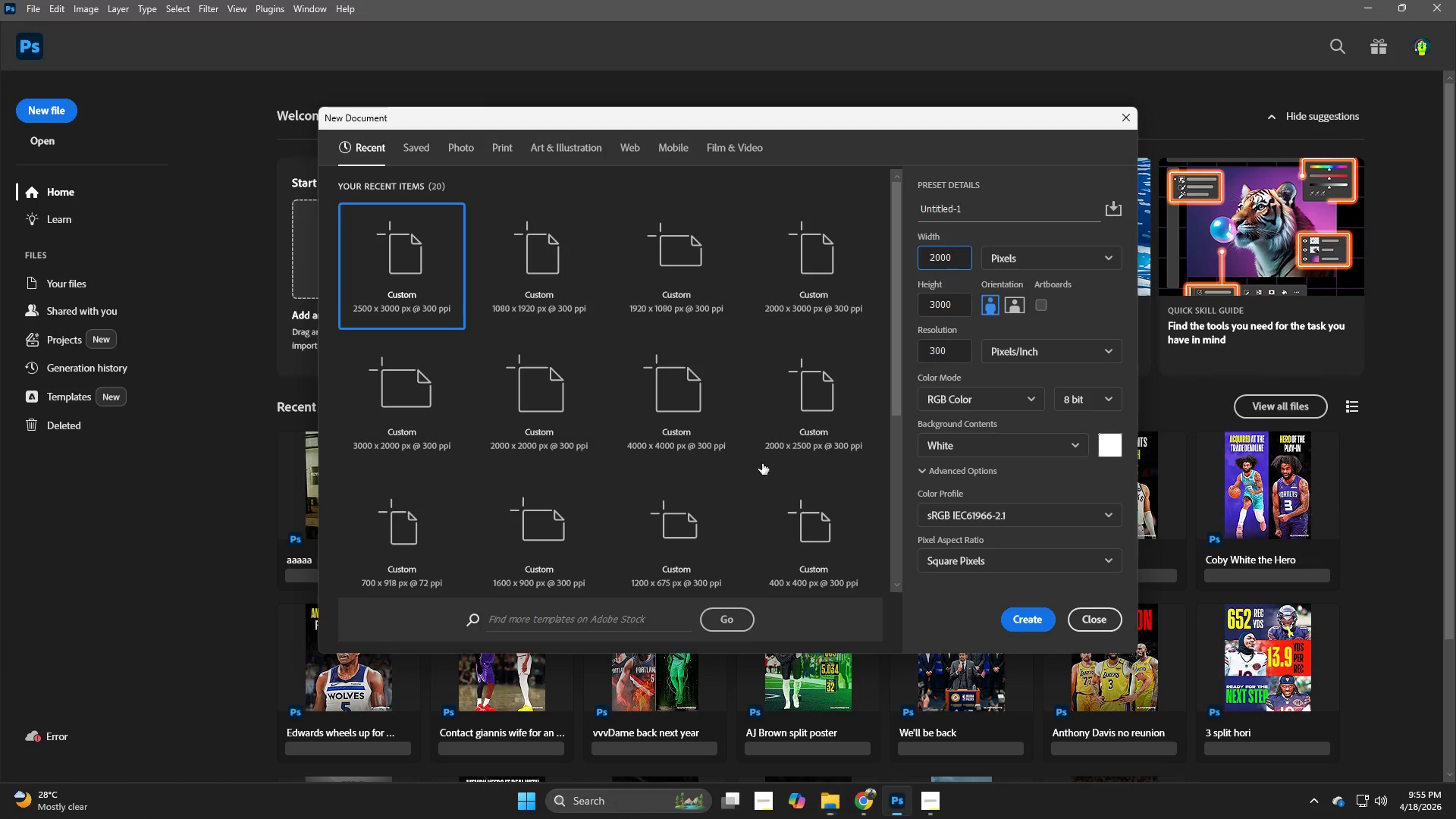 
key(Alt+Tab)
 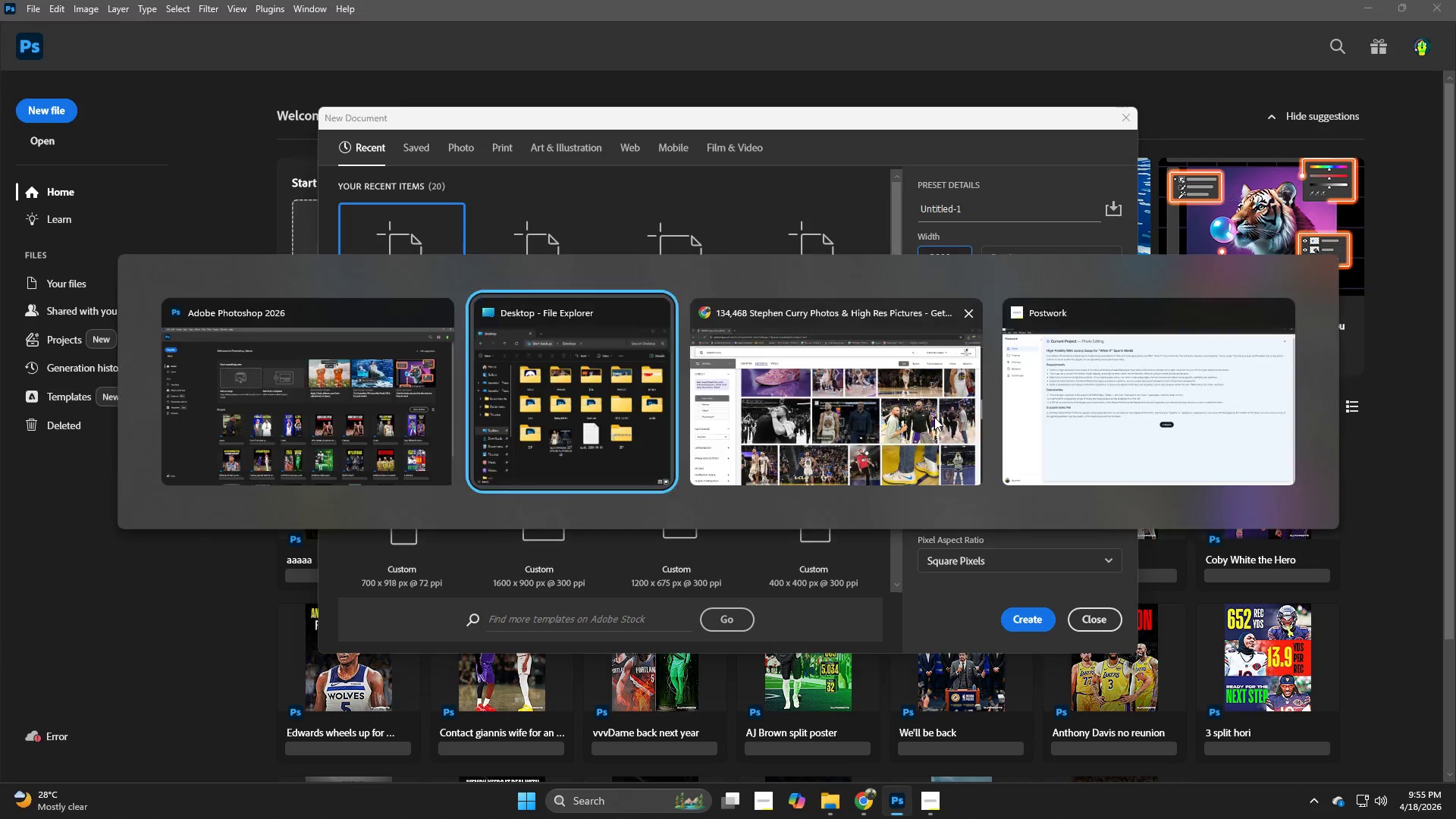 
key(Alt+Tab)
 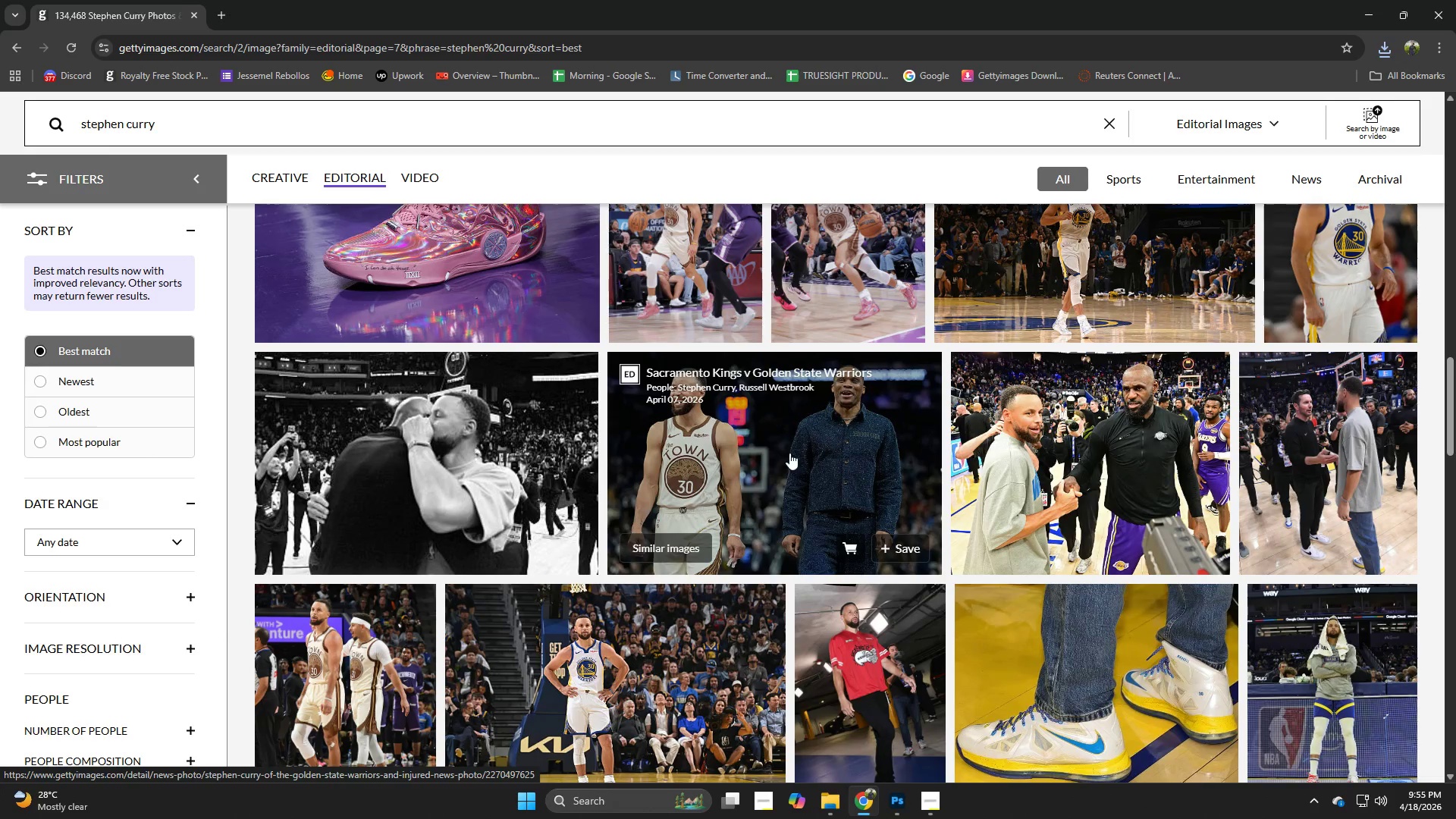 
key(Alt+Tab)
 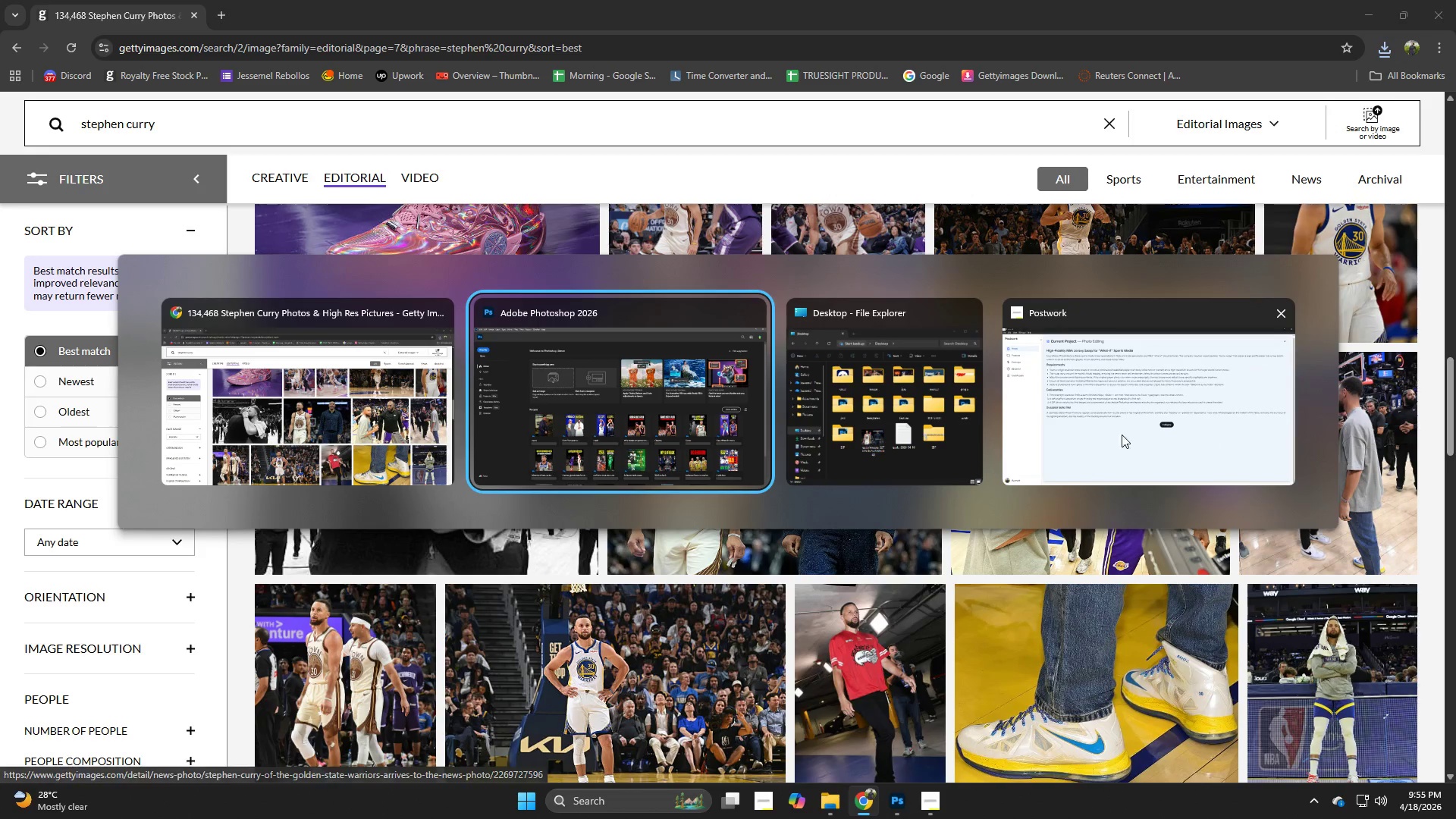 
left_click([1132, 431])